 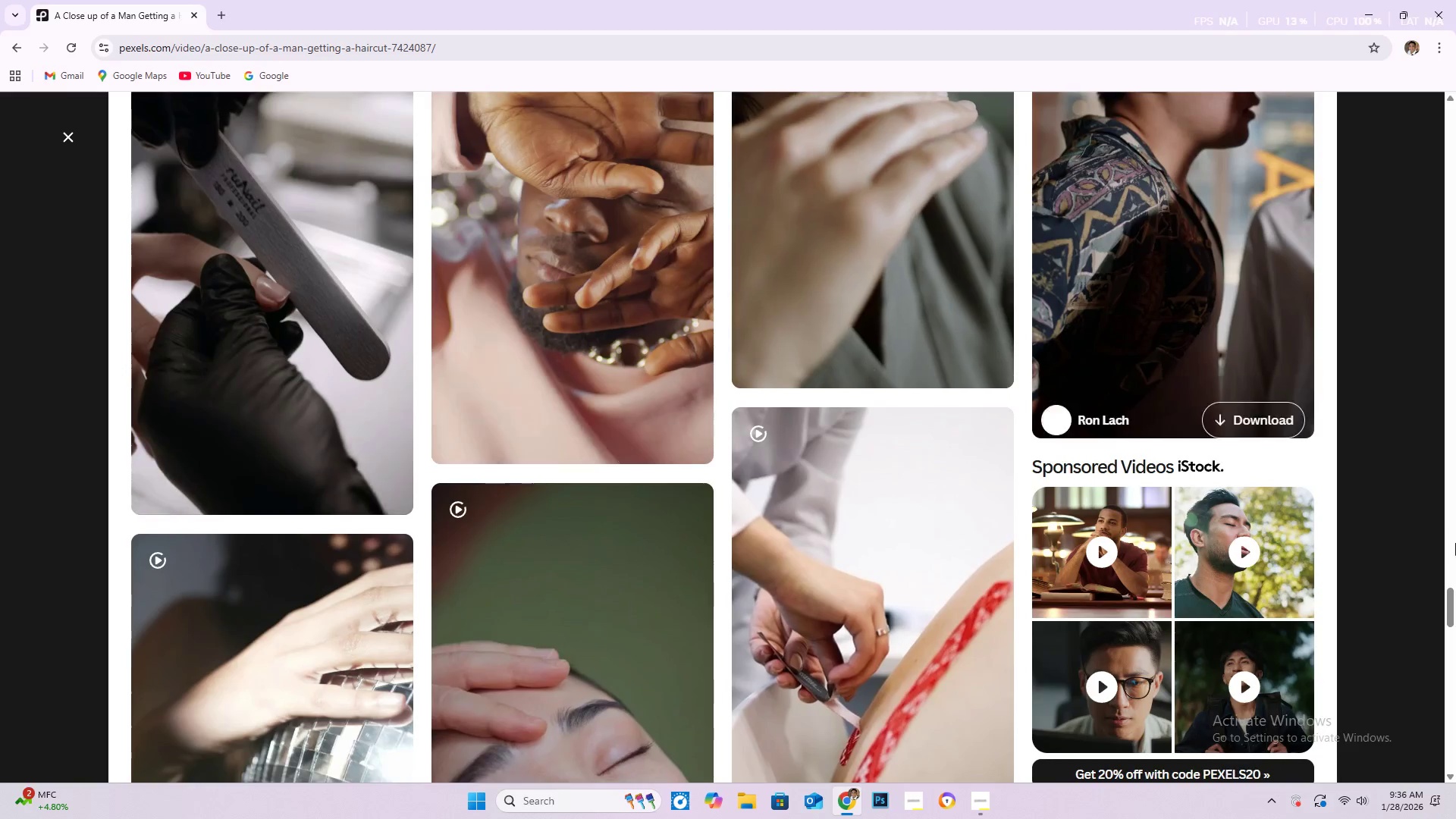 
left_click_drag(start_coordinate=[1451, 610], to_coordinate=[1454, 111])
 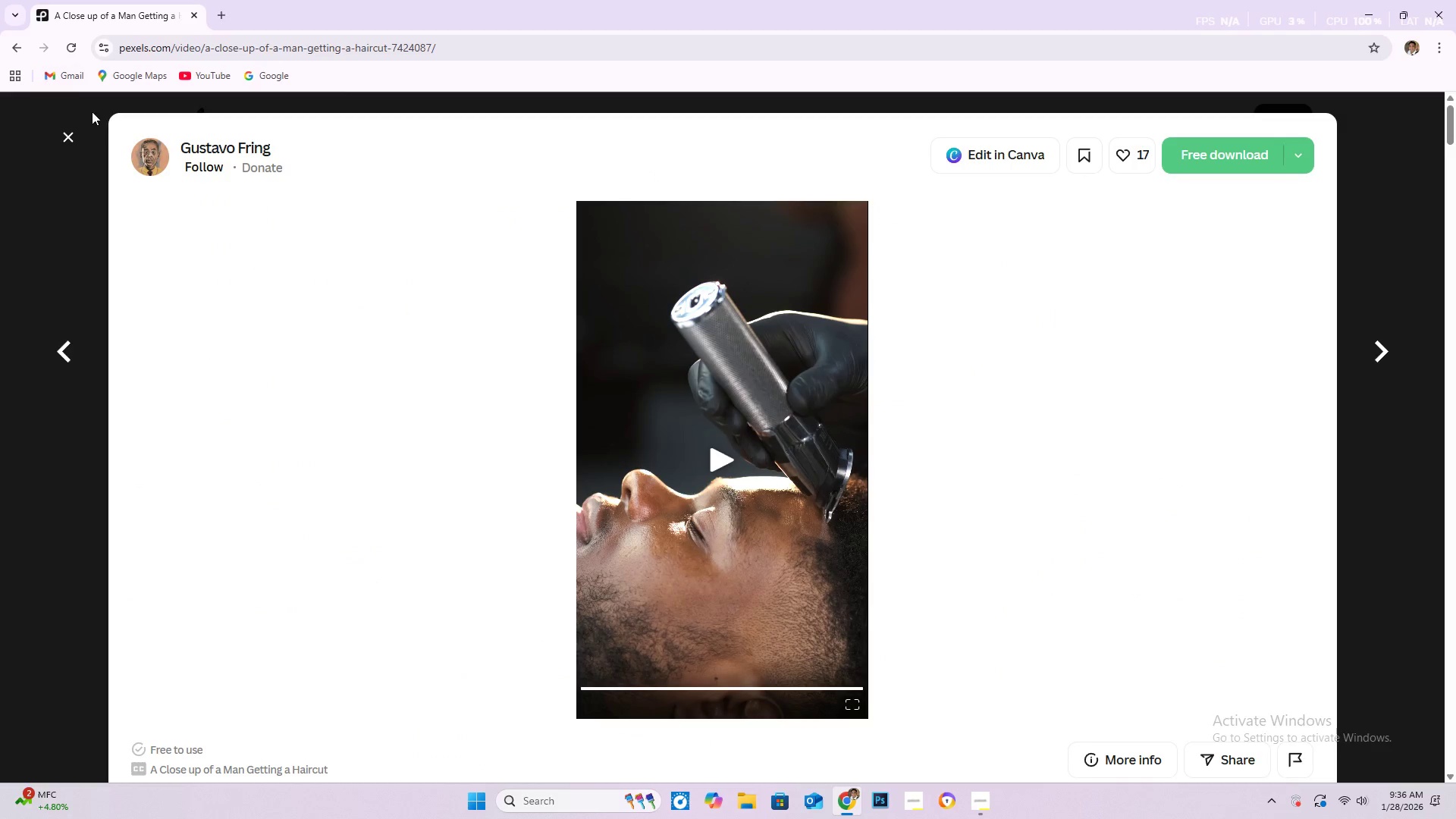 
left_click([64, 137])
 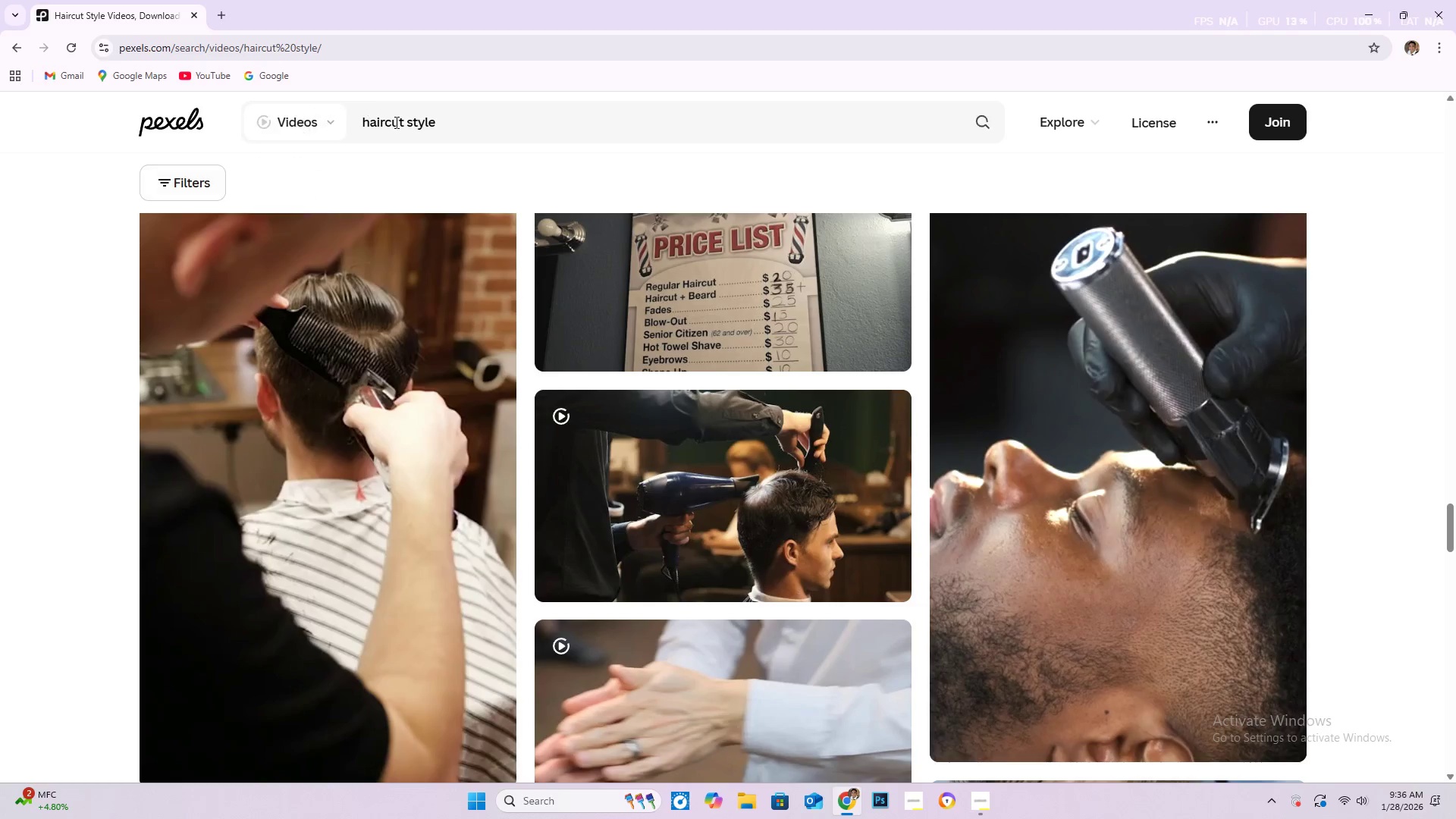 
left_click_drag(start_coordinate=[485, 122], to_coordinate=[387, 116])
 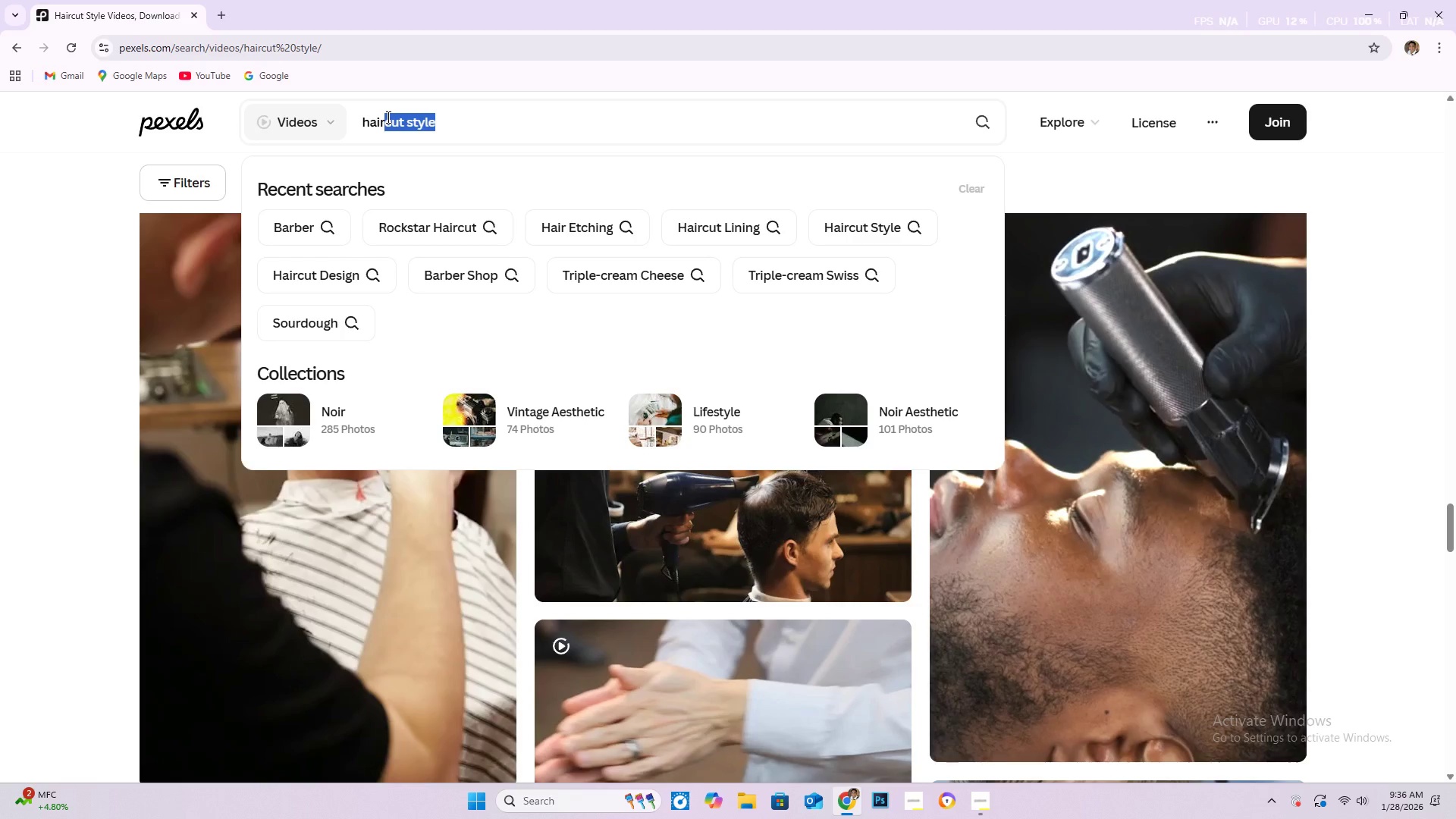 
key(Backspace)
type( tattoo)
 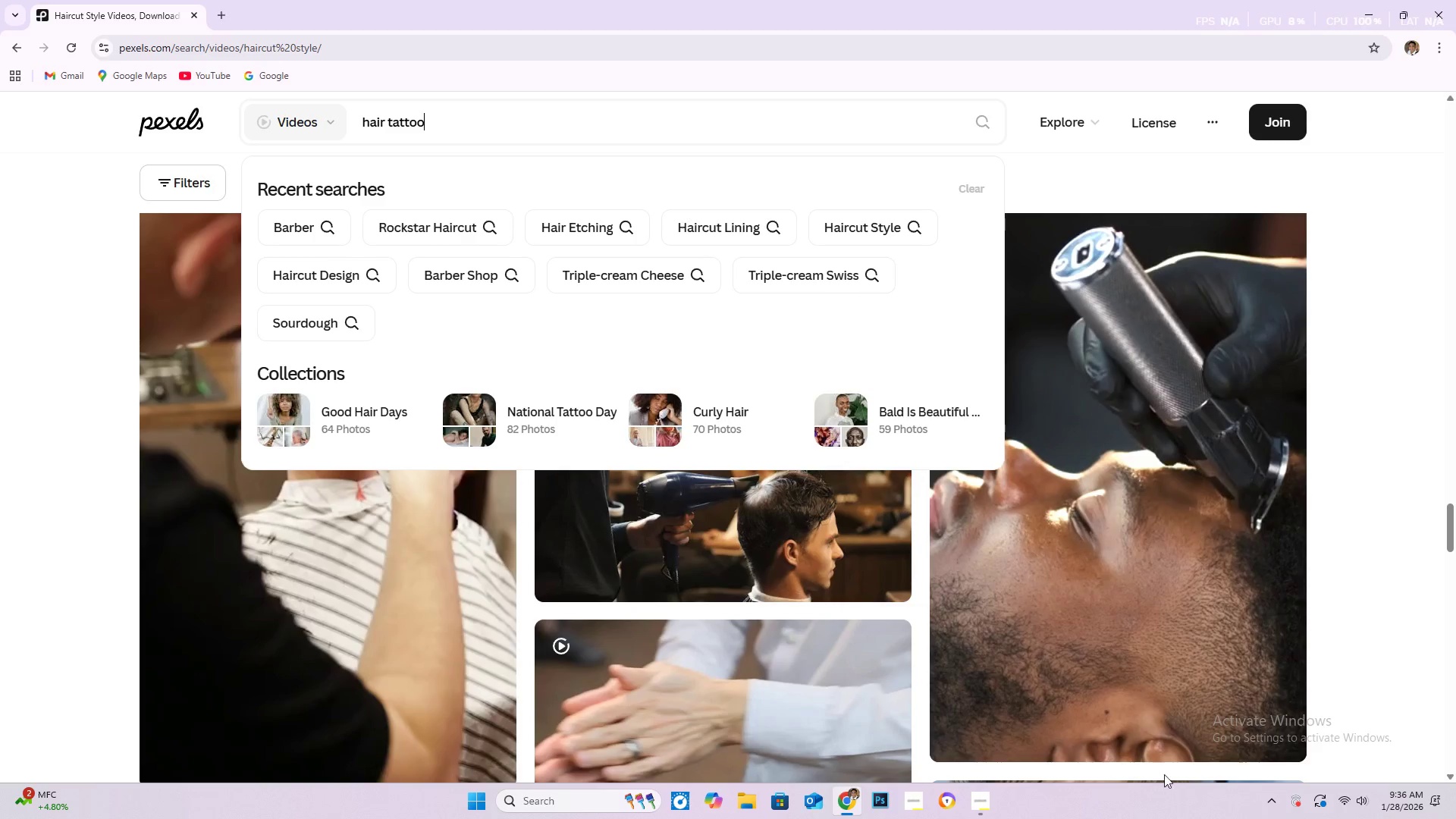 
left_click([977, 804])